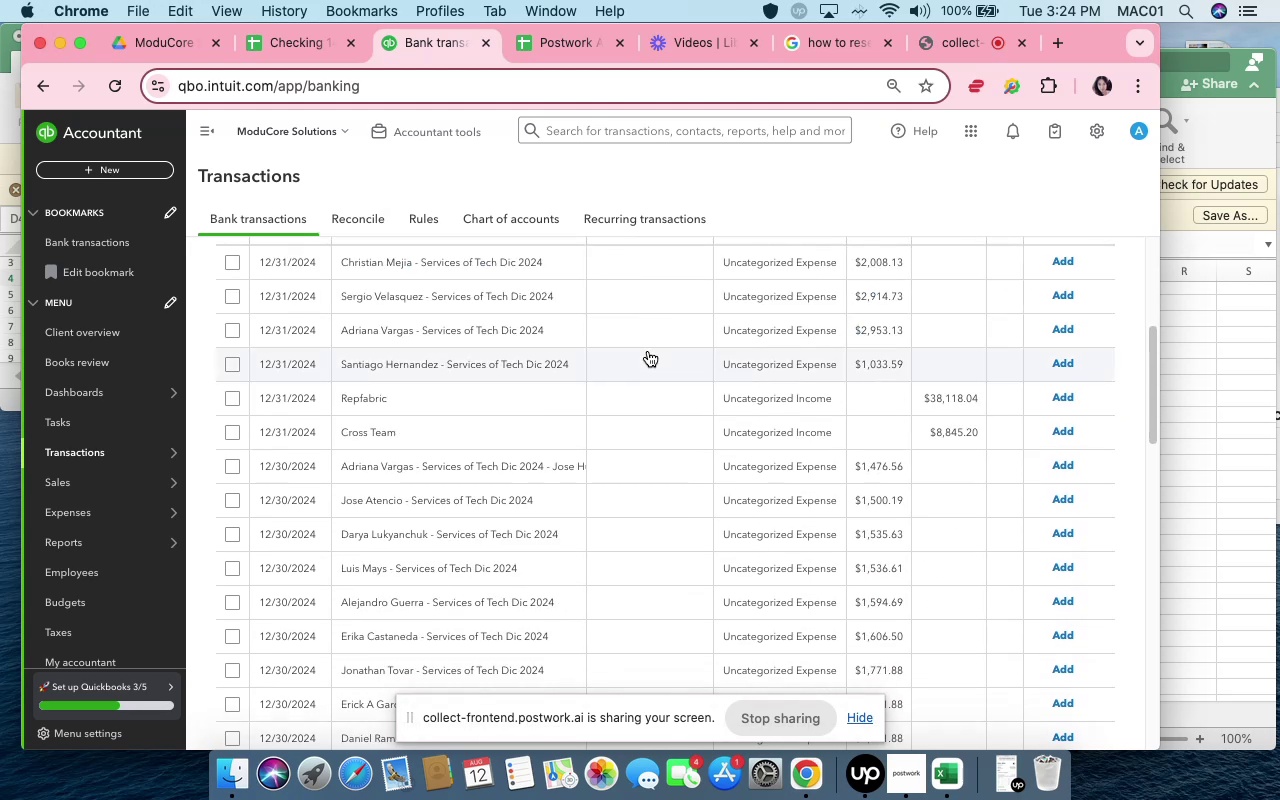 
scroll: coordinate [650, 353], scroll_direction: up, amount: 14.0
 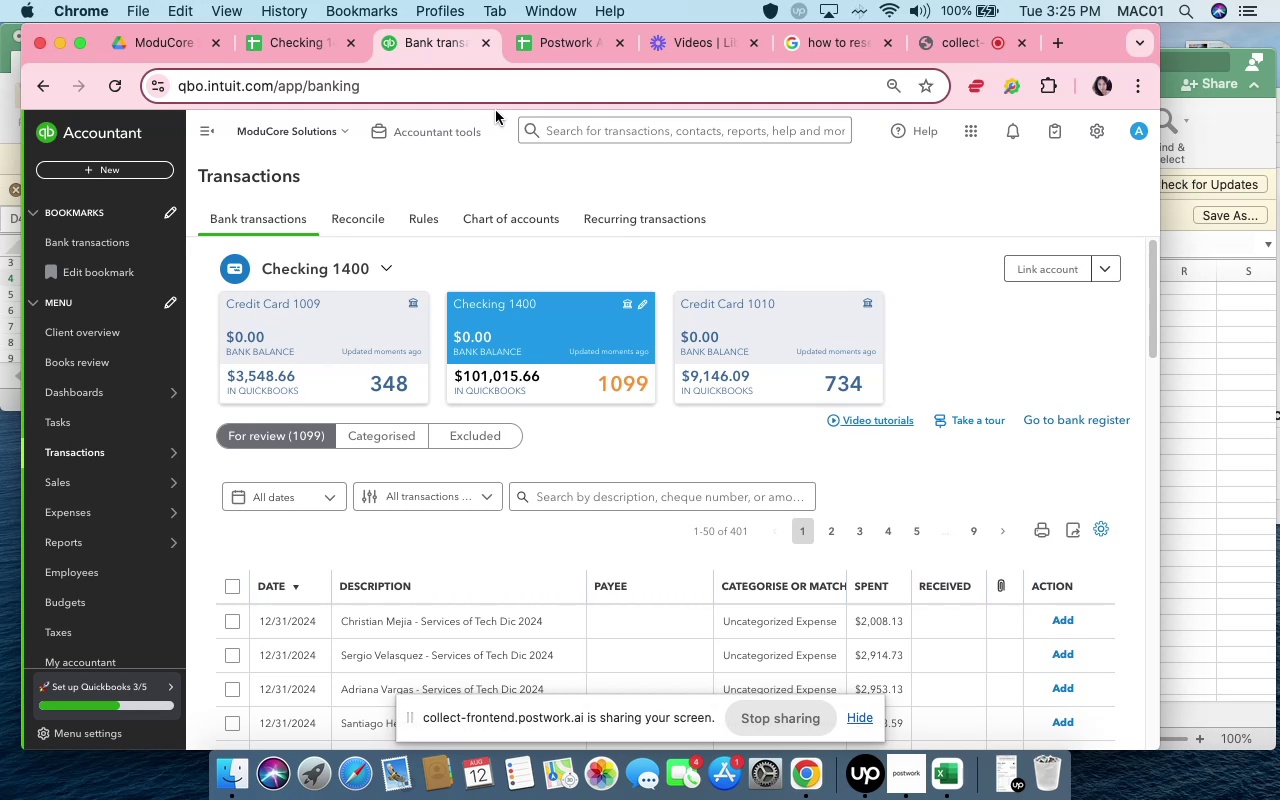 
wait(11.17)
 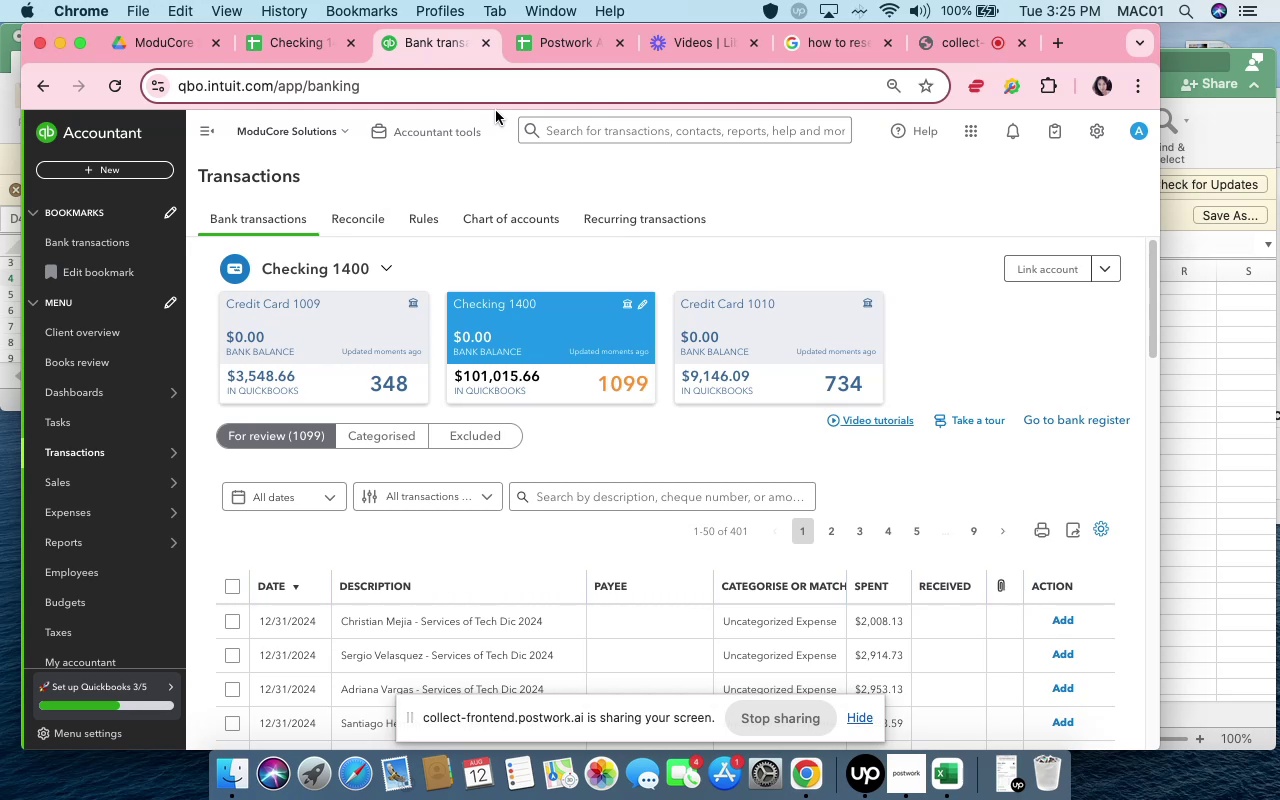 
left_click([988, 38])
 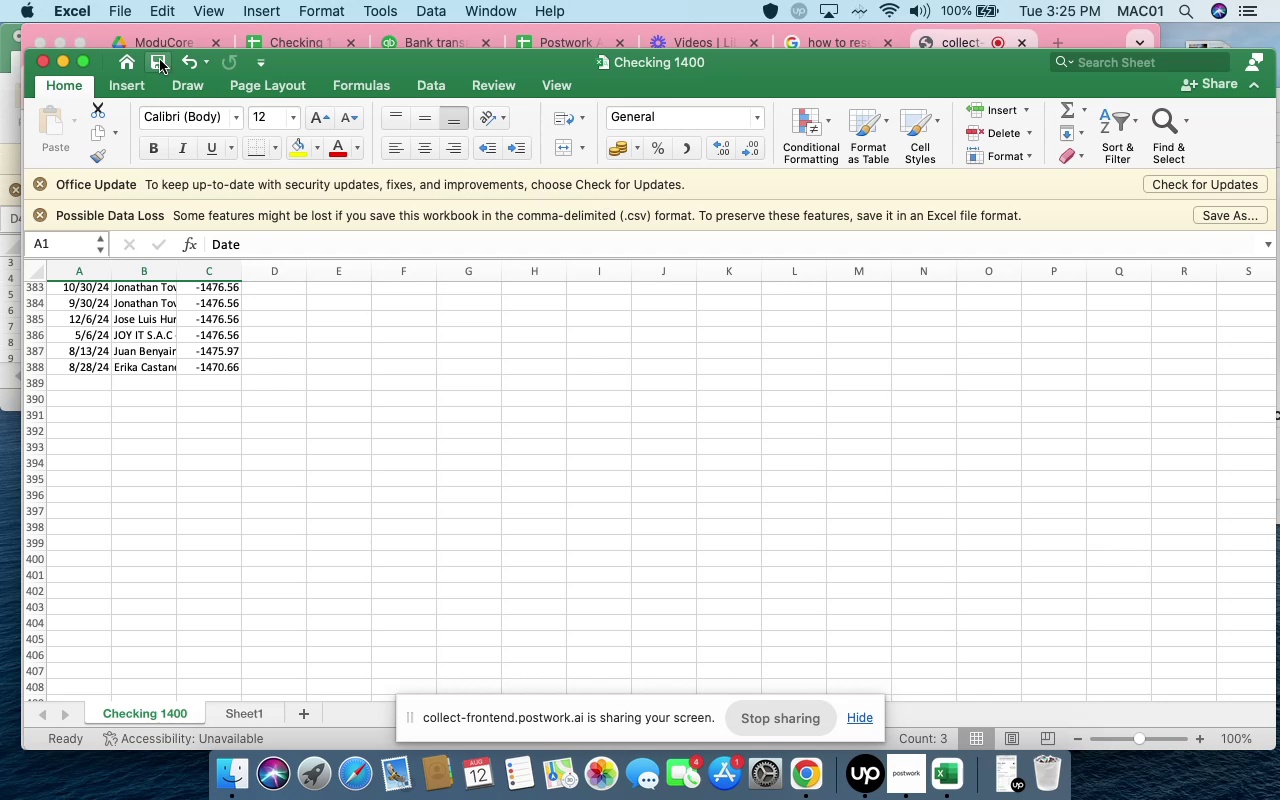 
wait(5.16)
 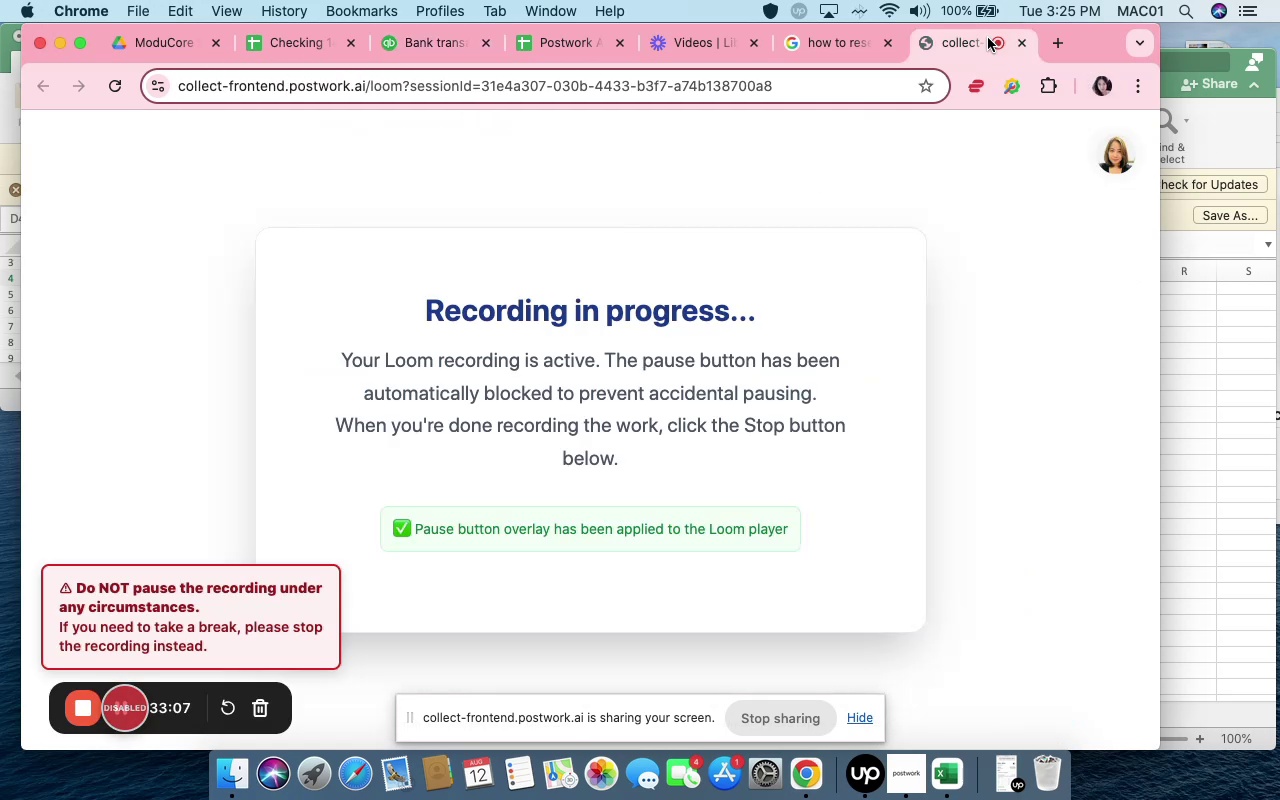 
left_click([45, 66])
 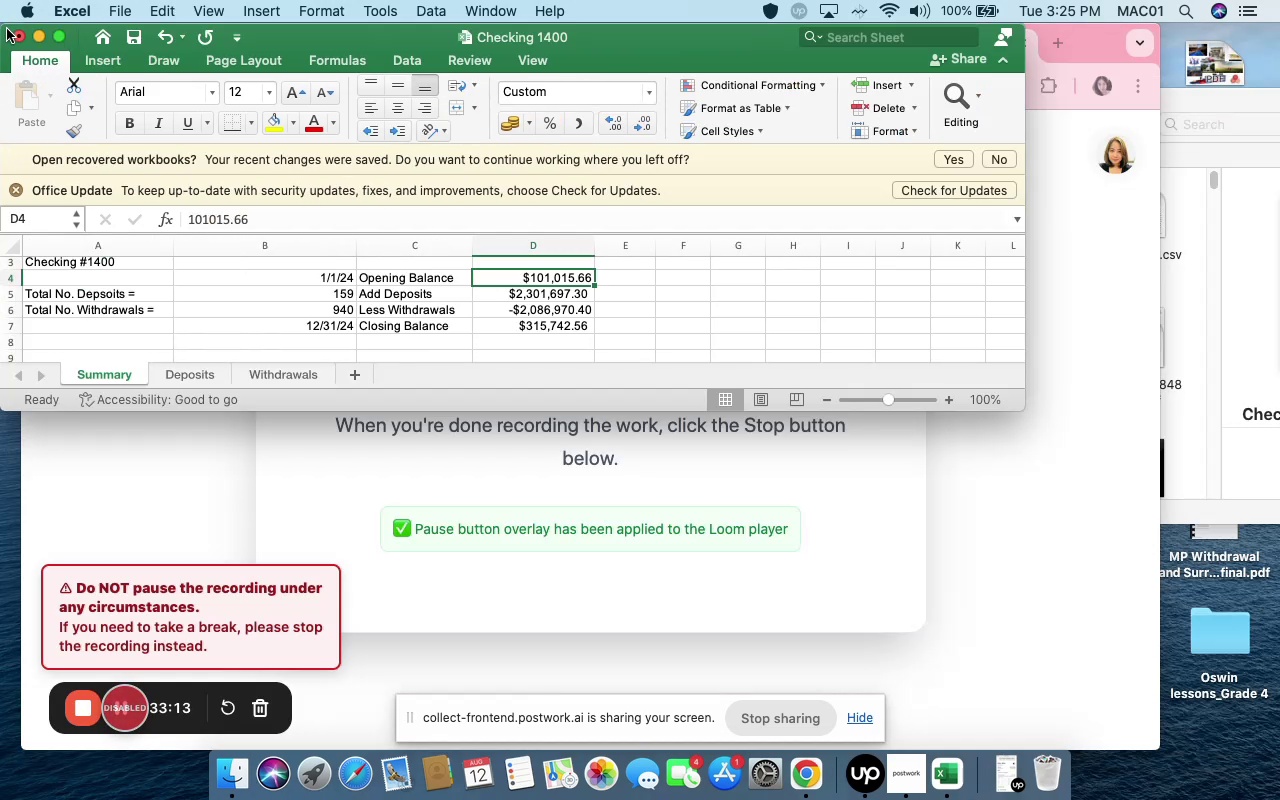 
left_click([20, 44])
 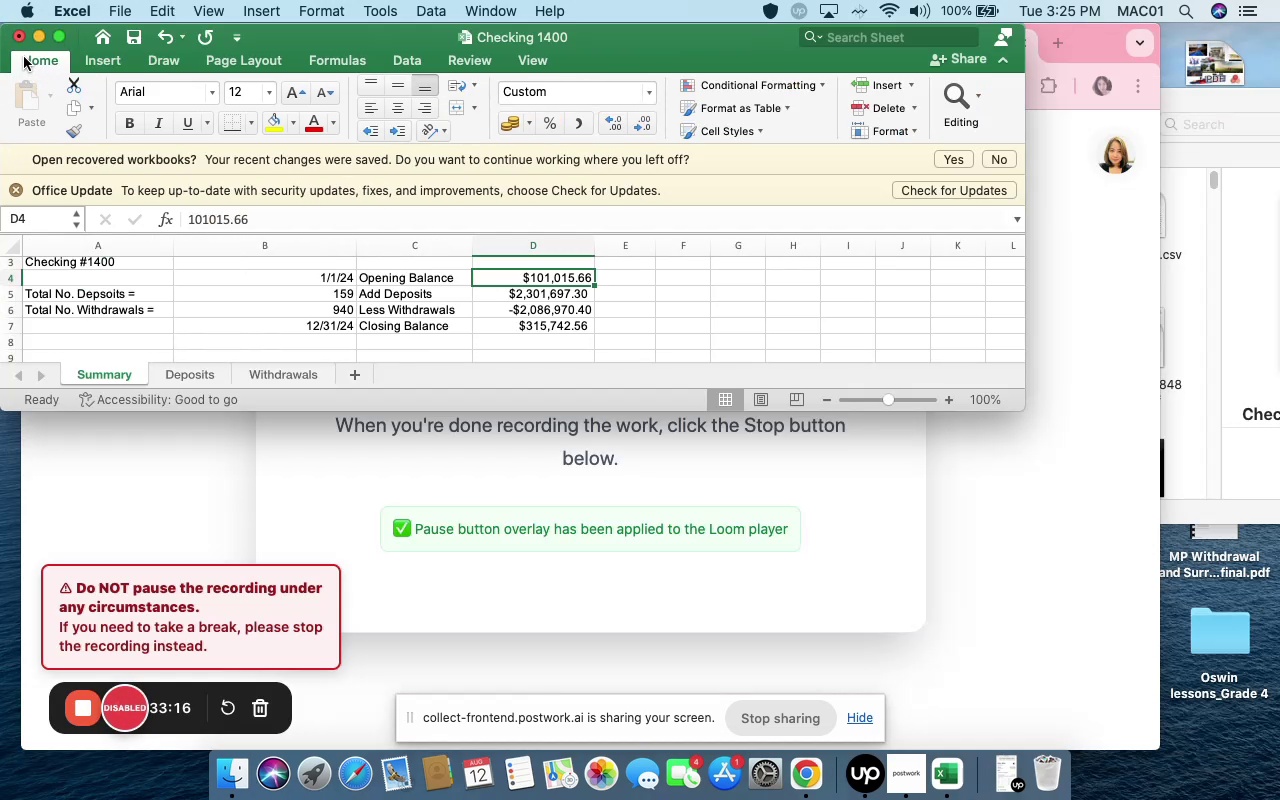 
left_click([19, 39])
 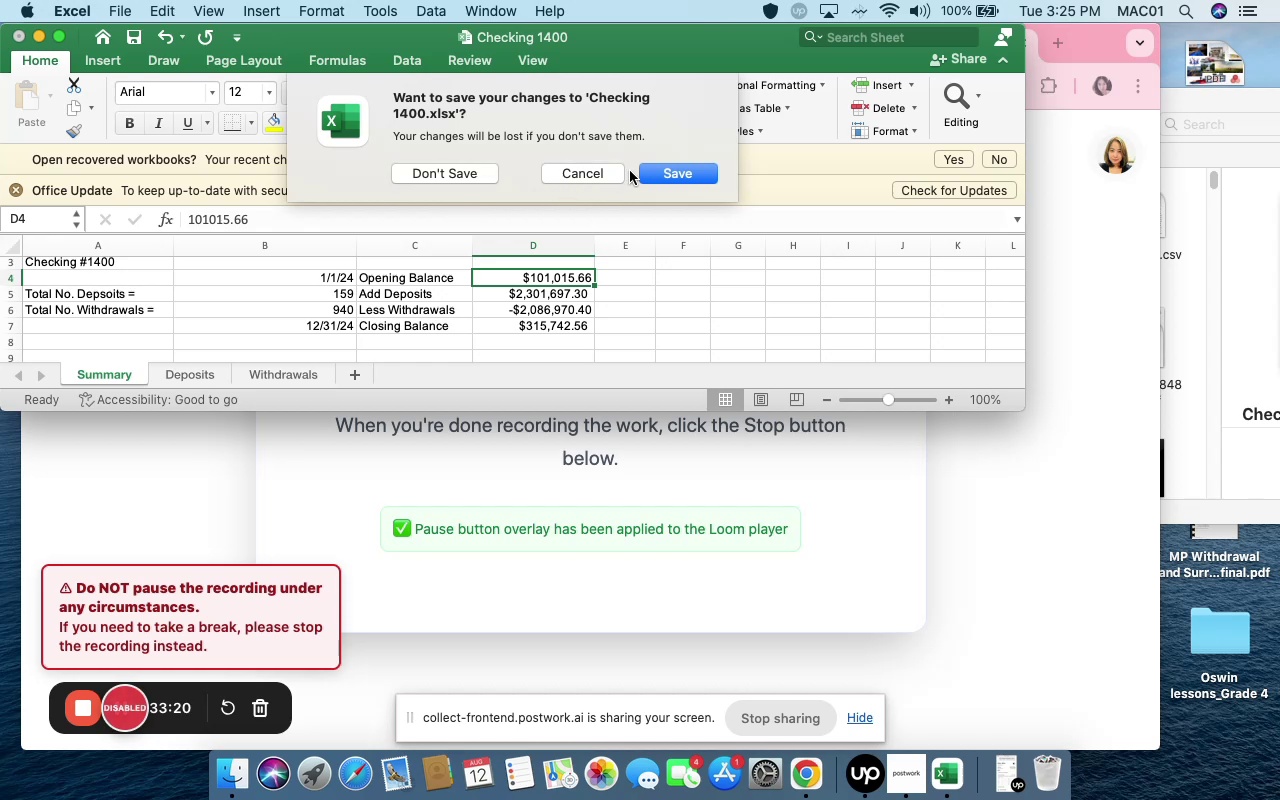 
left_click([481, 173])
 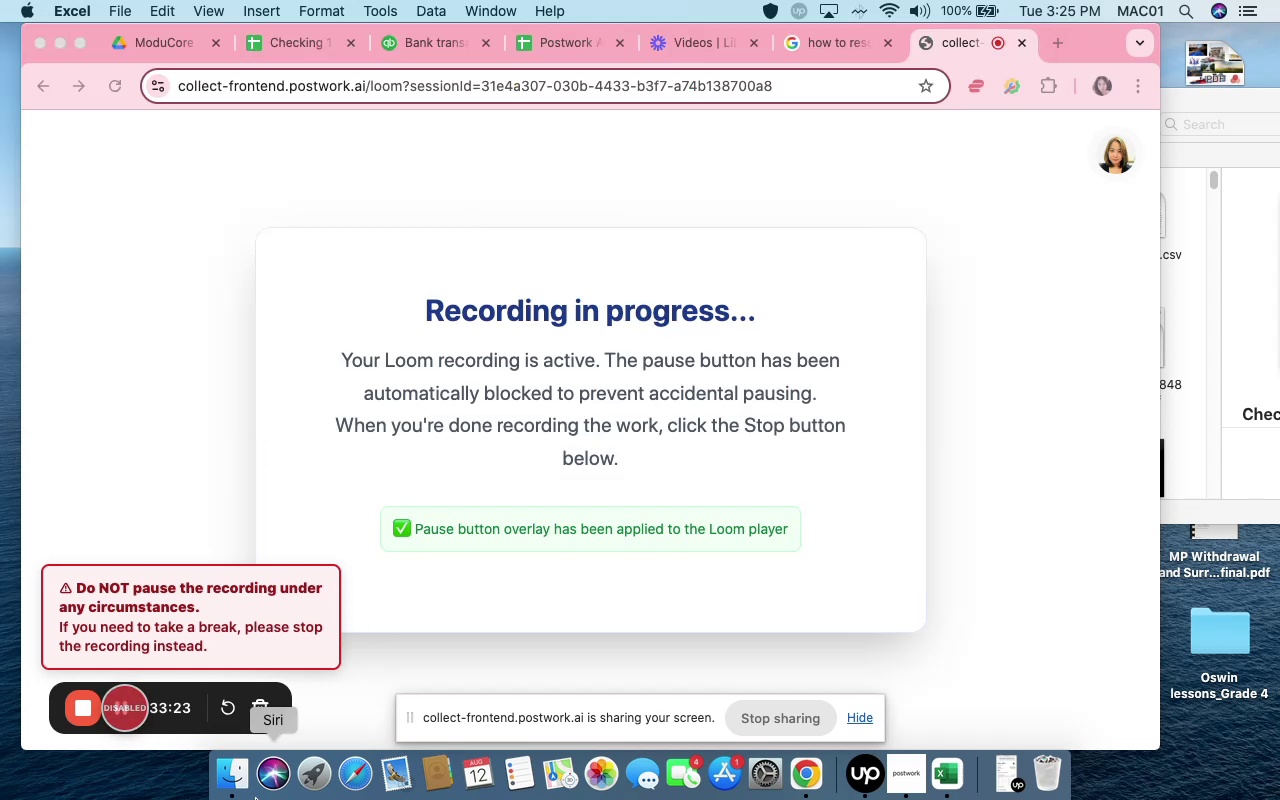 
left_click([217, 781])
 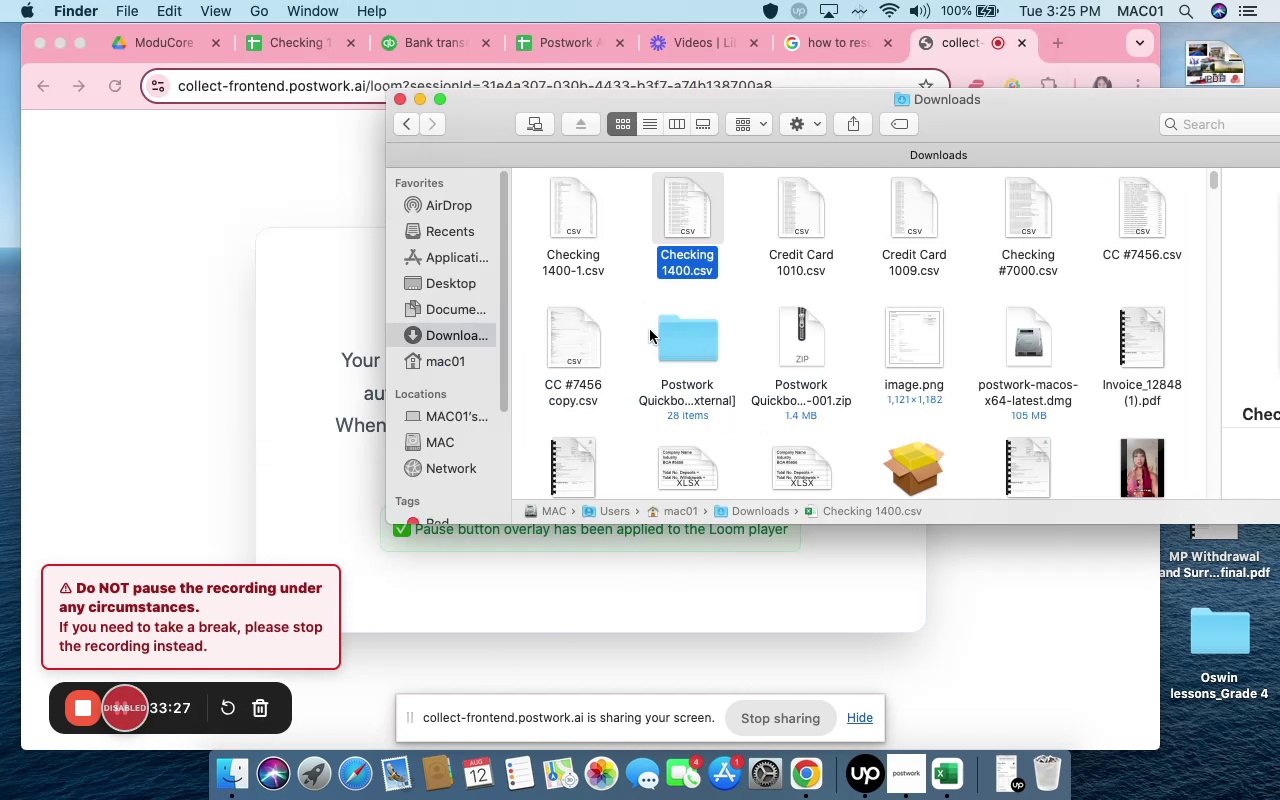 
double_click([680, 347])
 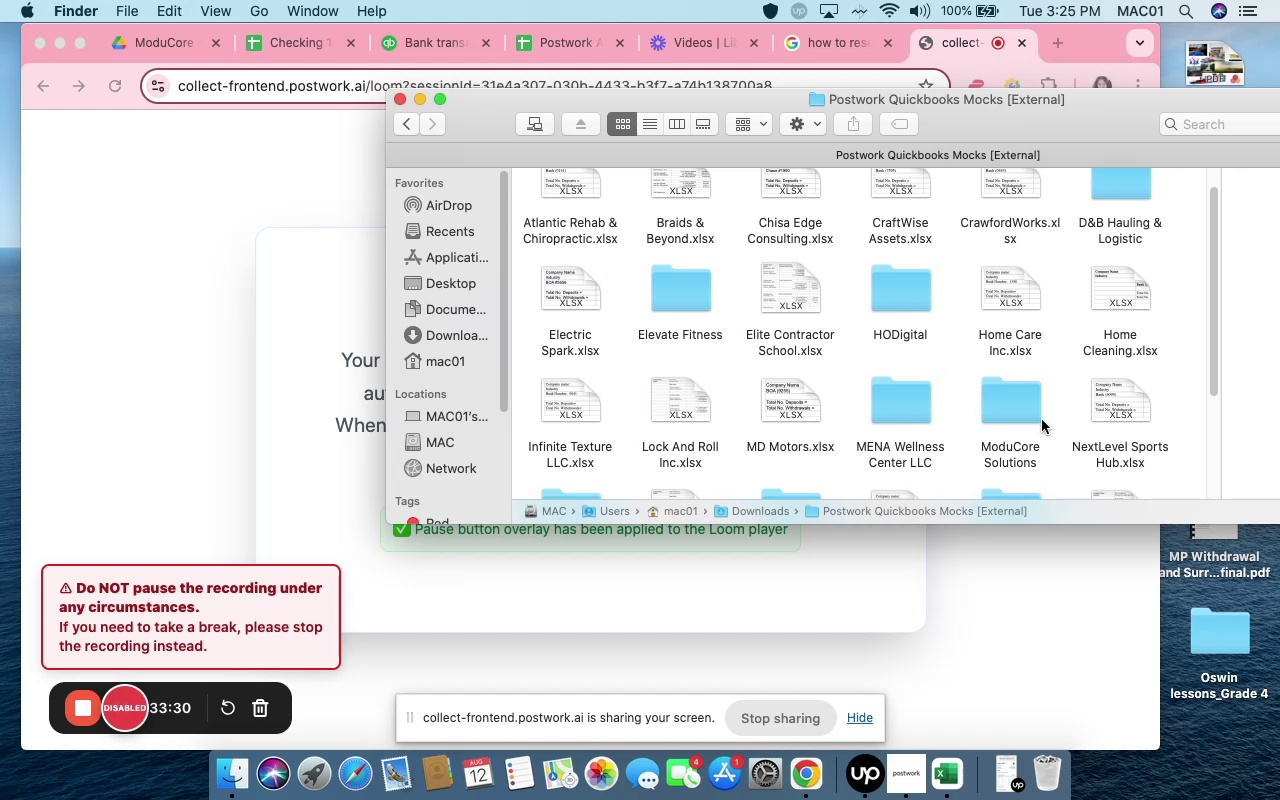 
double_click([1030, 406])
 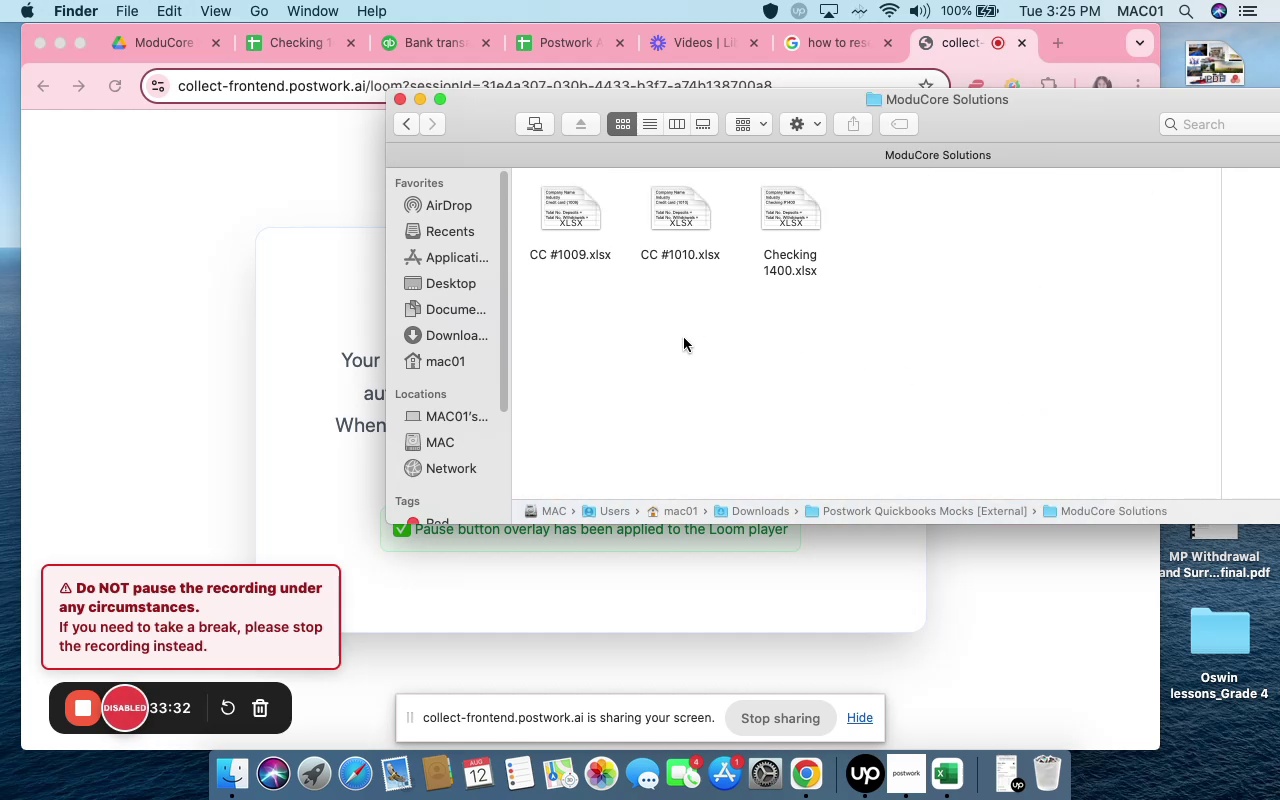 
left_click([683, 337])
 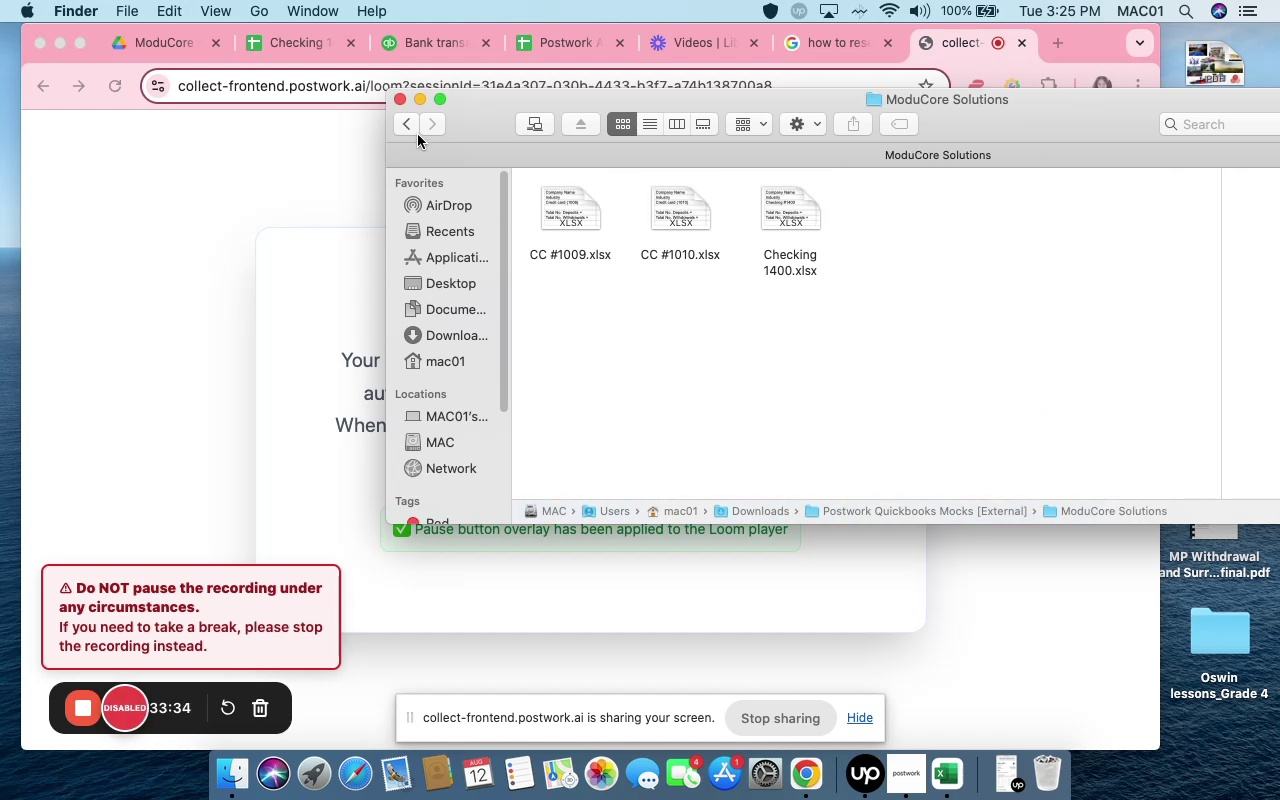 